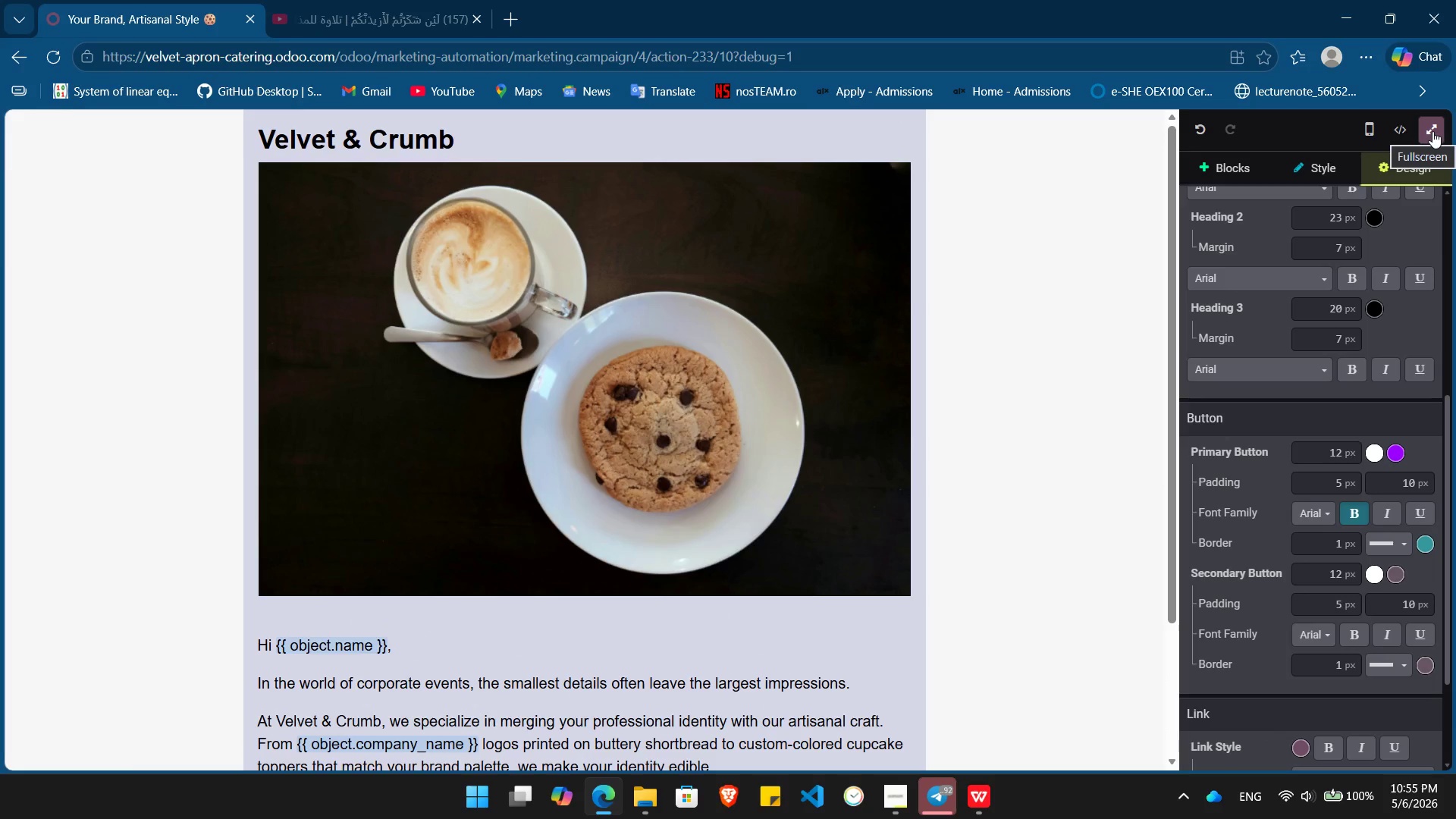 
wait(6.44)
 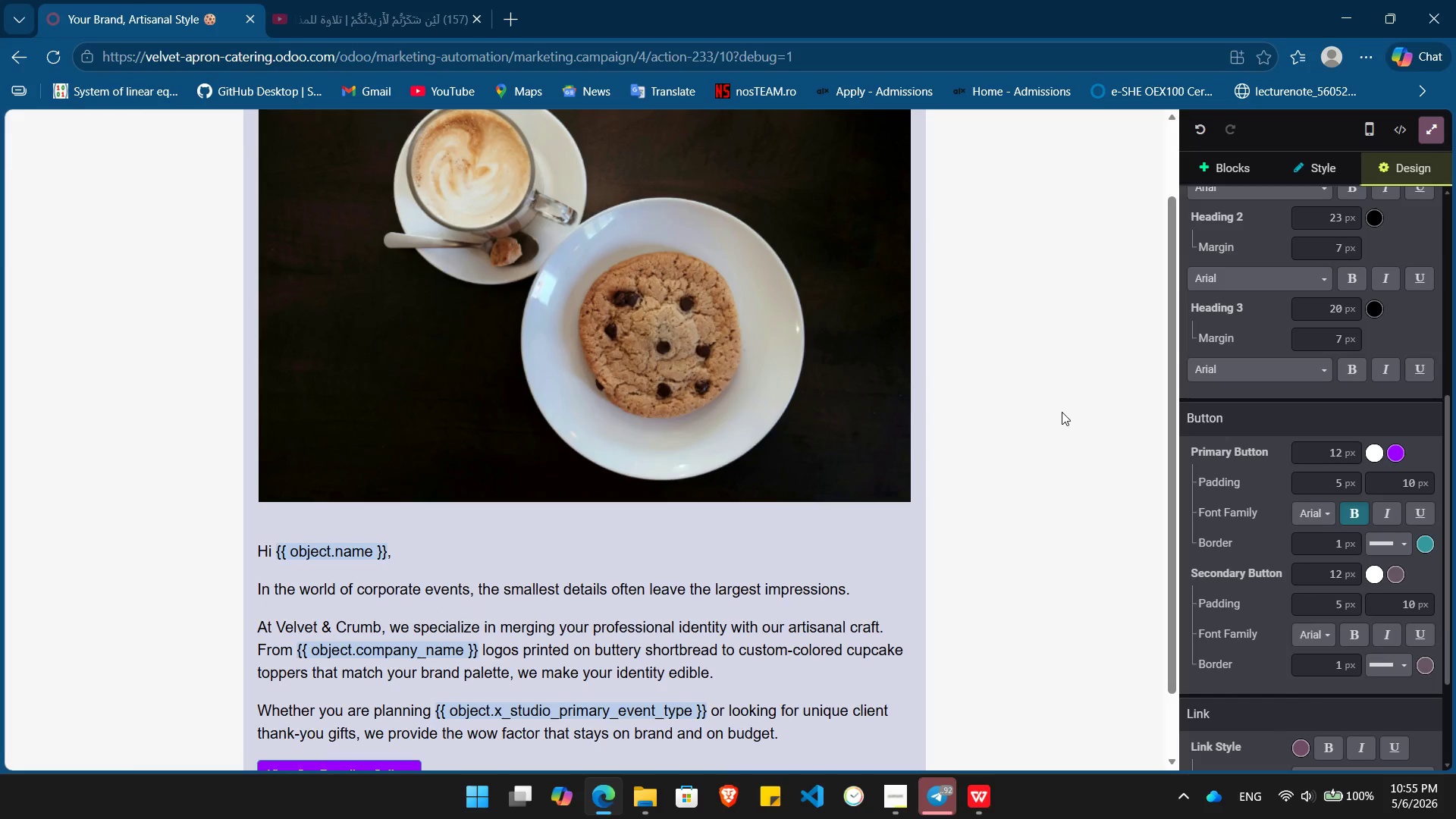 
left_click([1432, 131])
 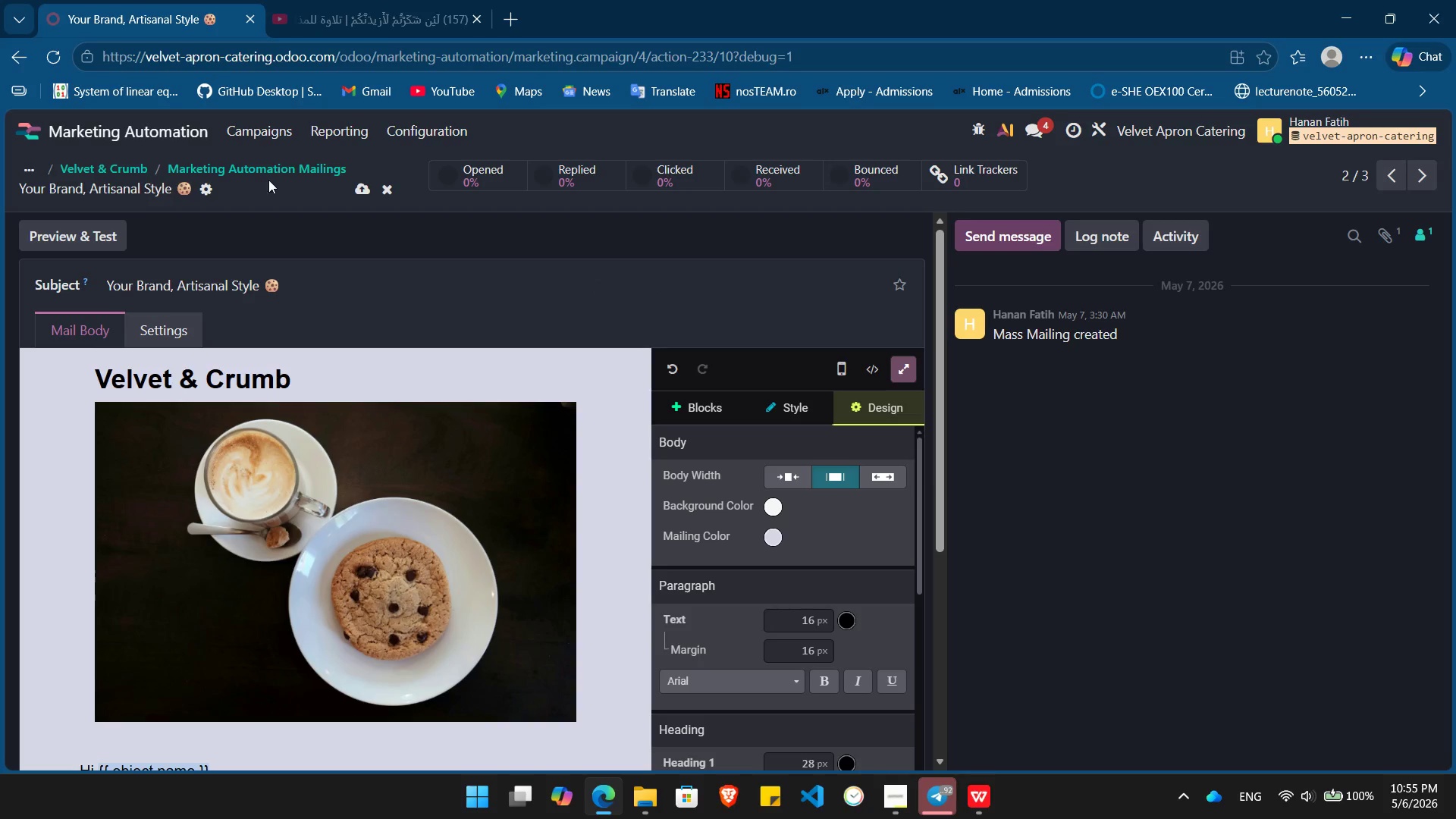 
left_click([288, 166])
 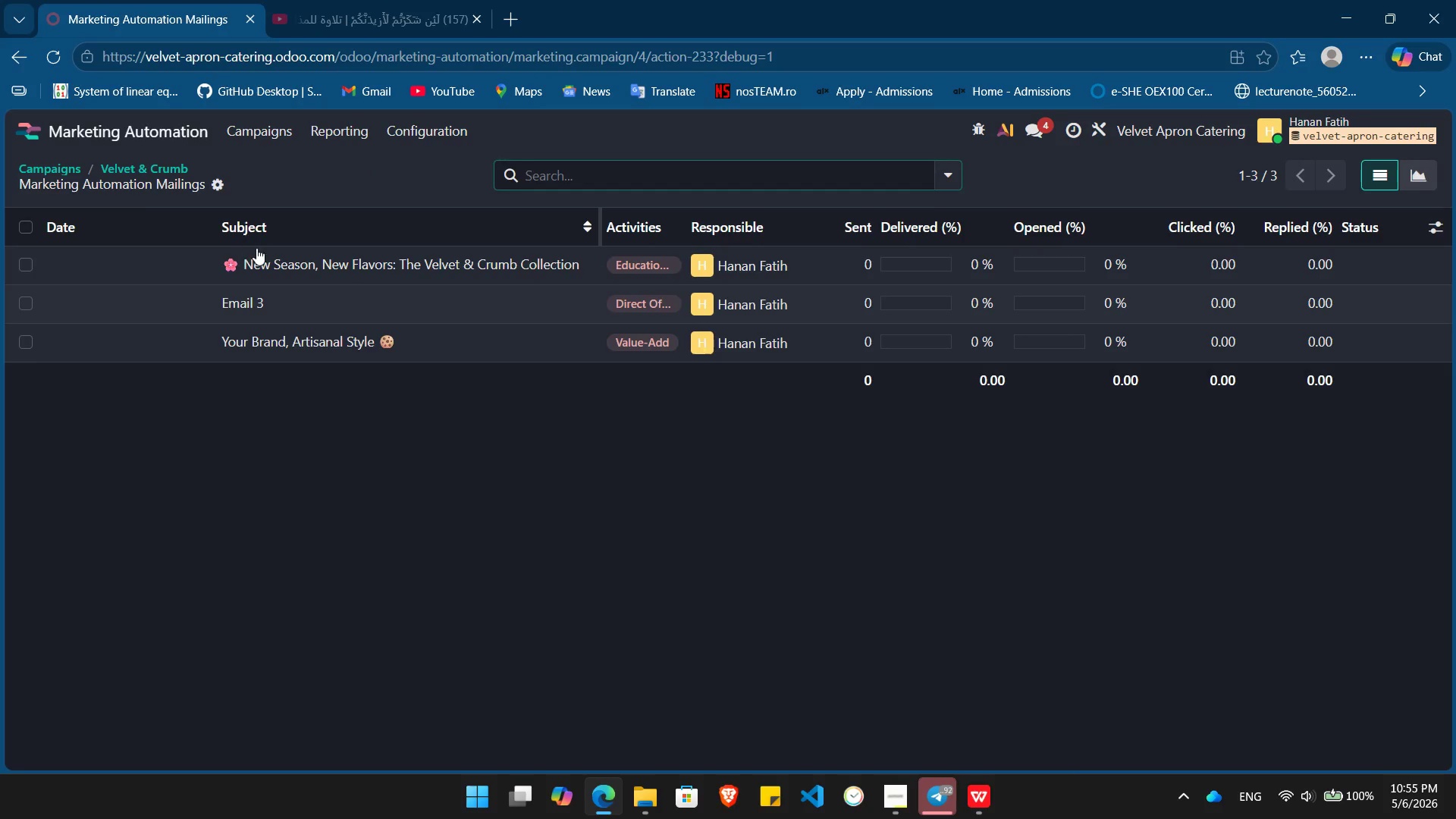 
left_click([289, 297])
 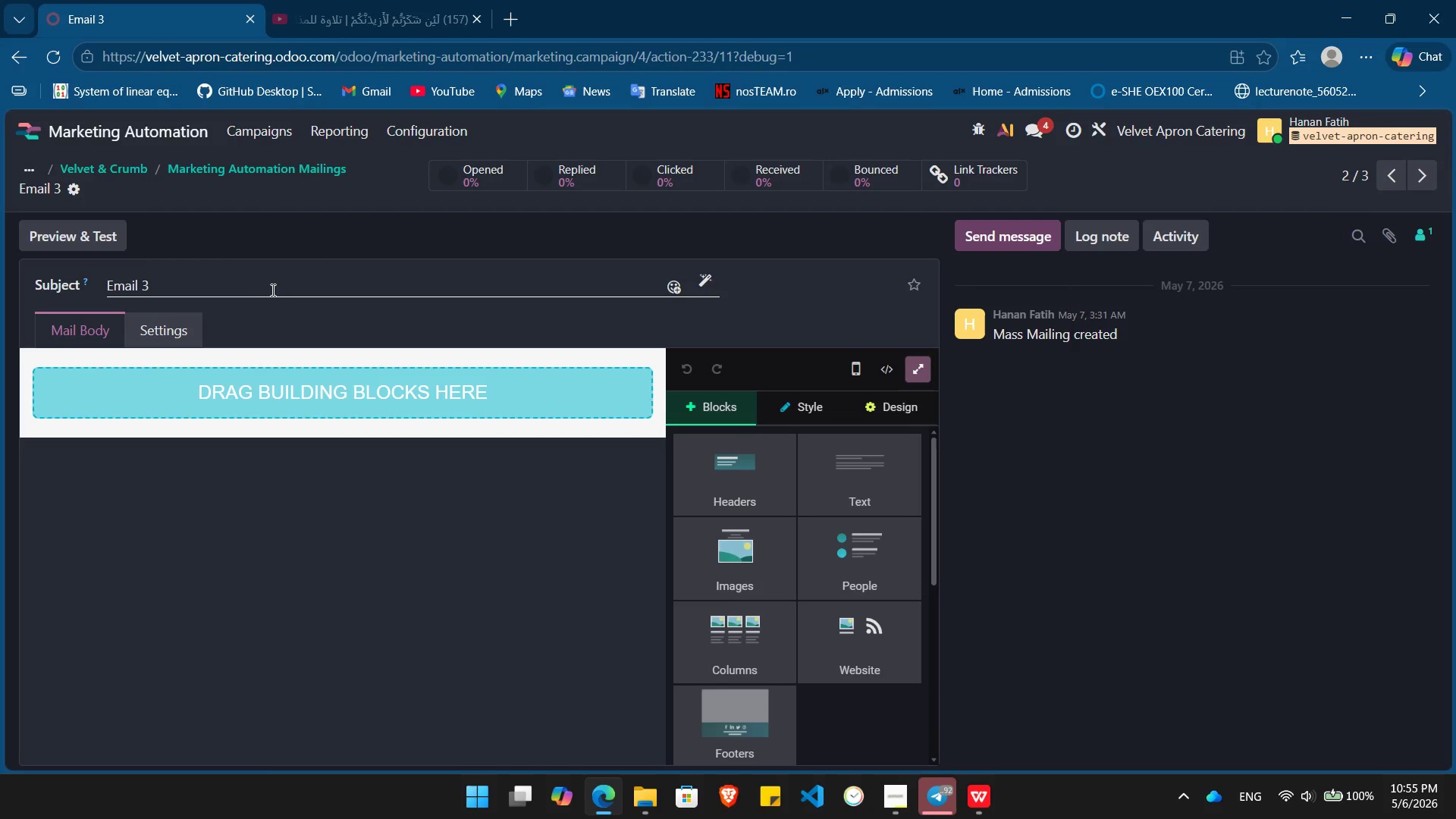 
left_click([261, 285])
 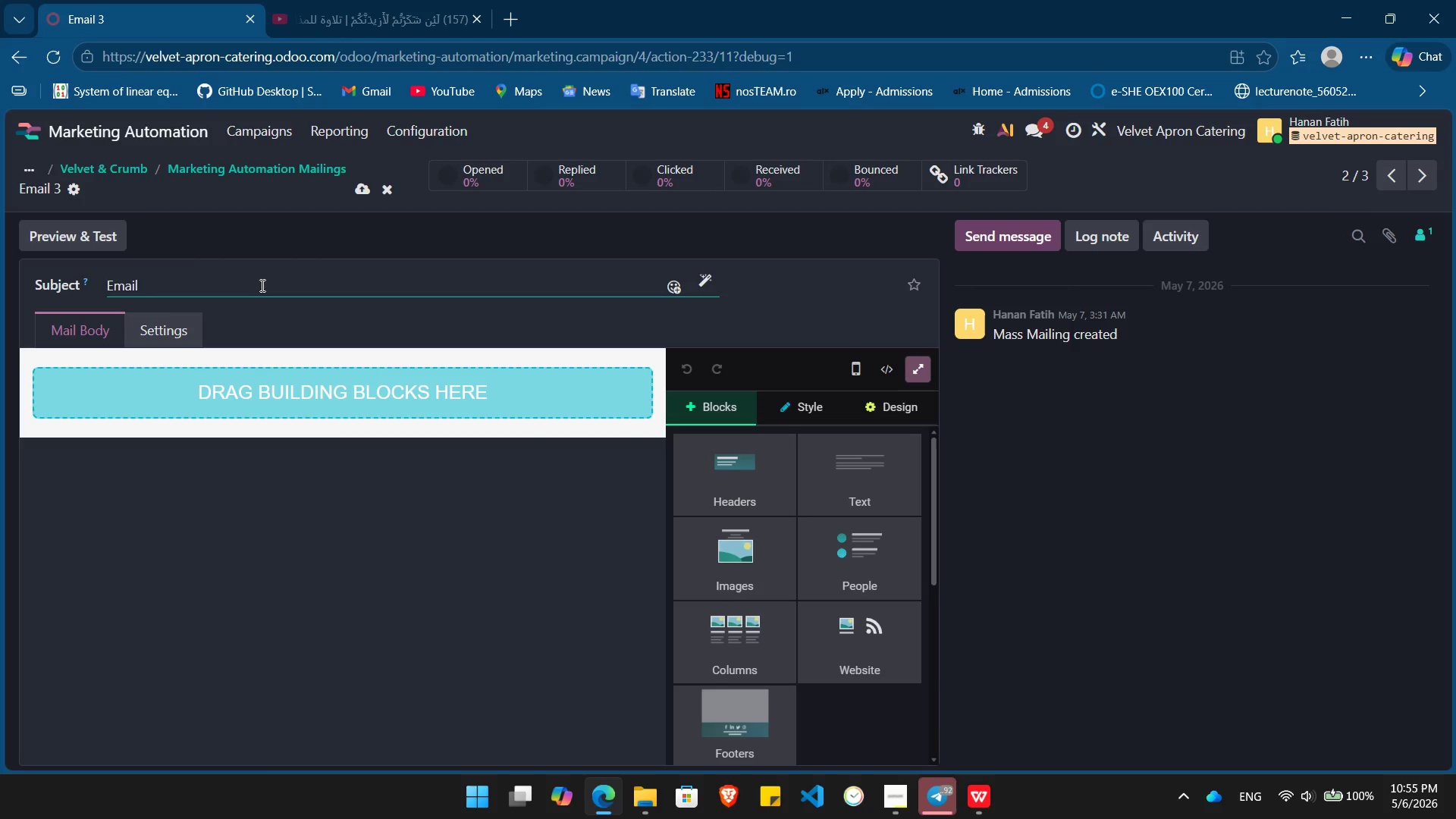 
hold_key(key=Backspace, duration=0.83)
 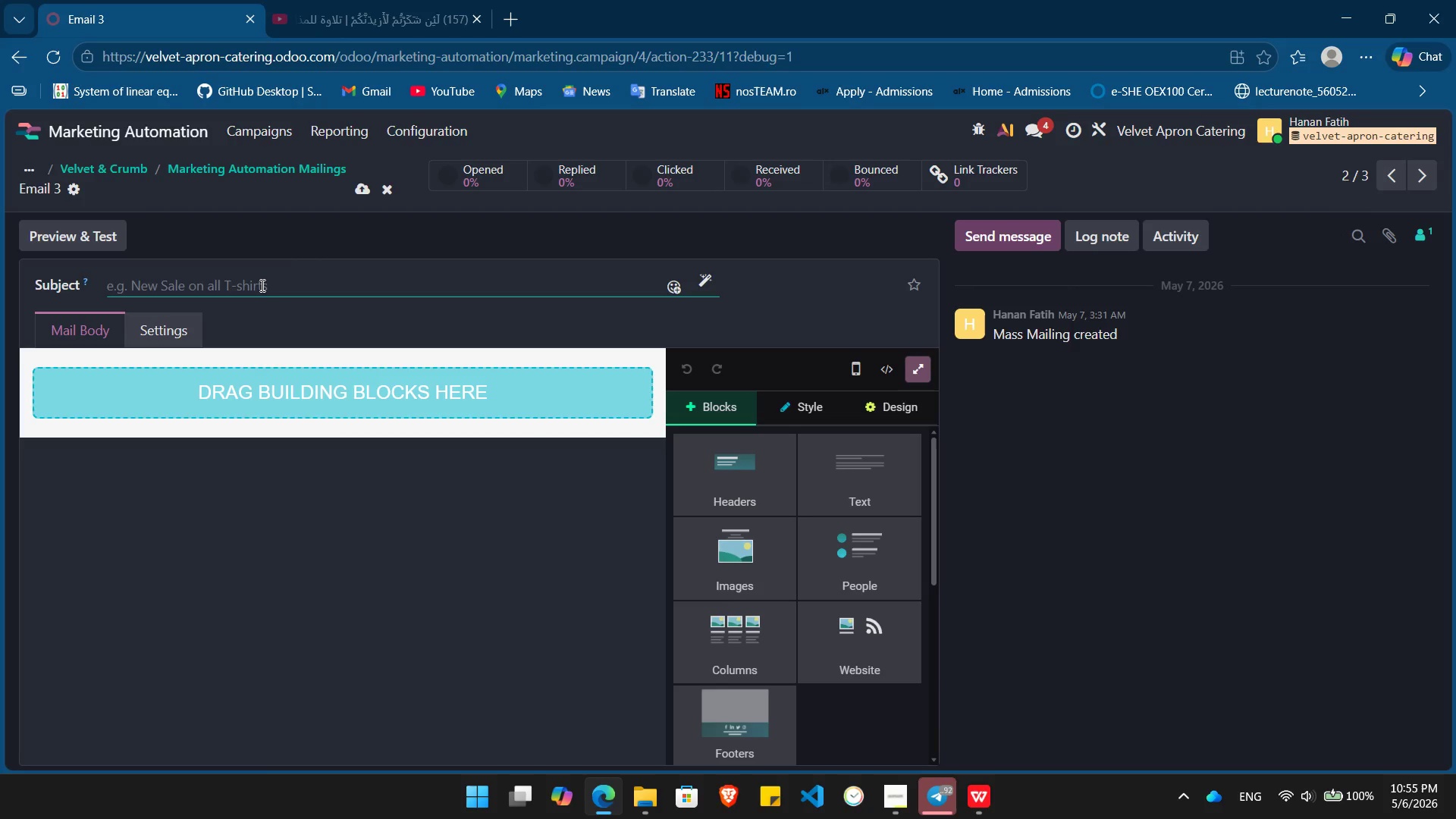 
type(A sweet return: A gift for )
 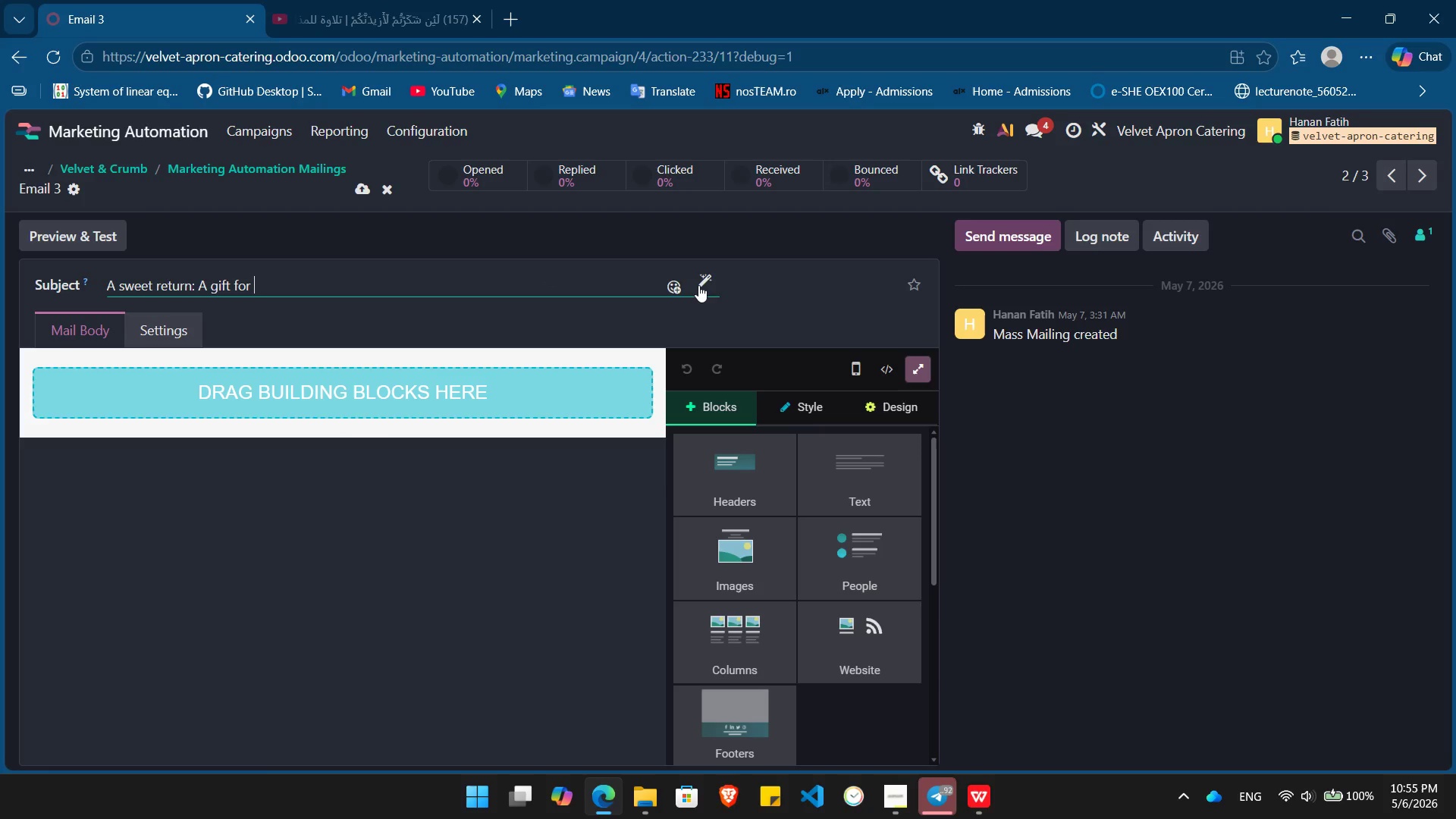 
left_click([703, 281])
 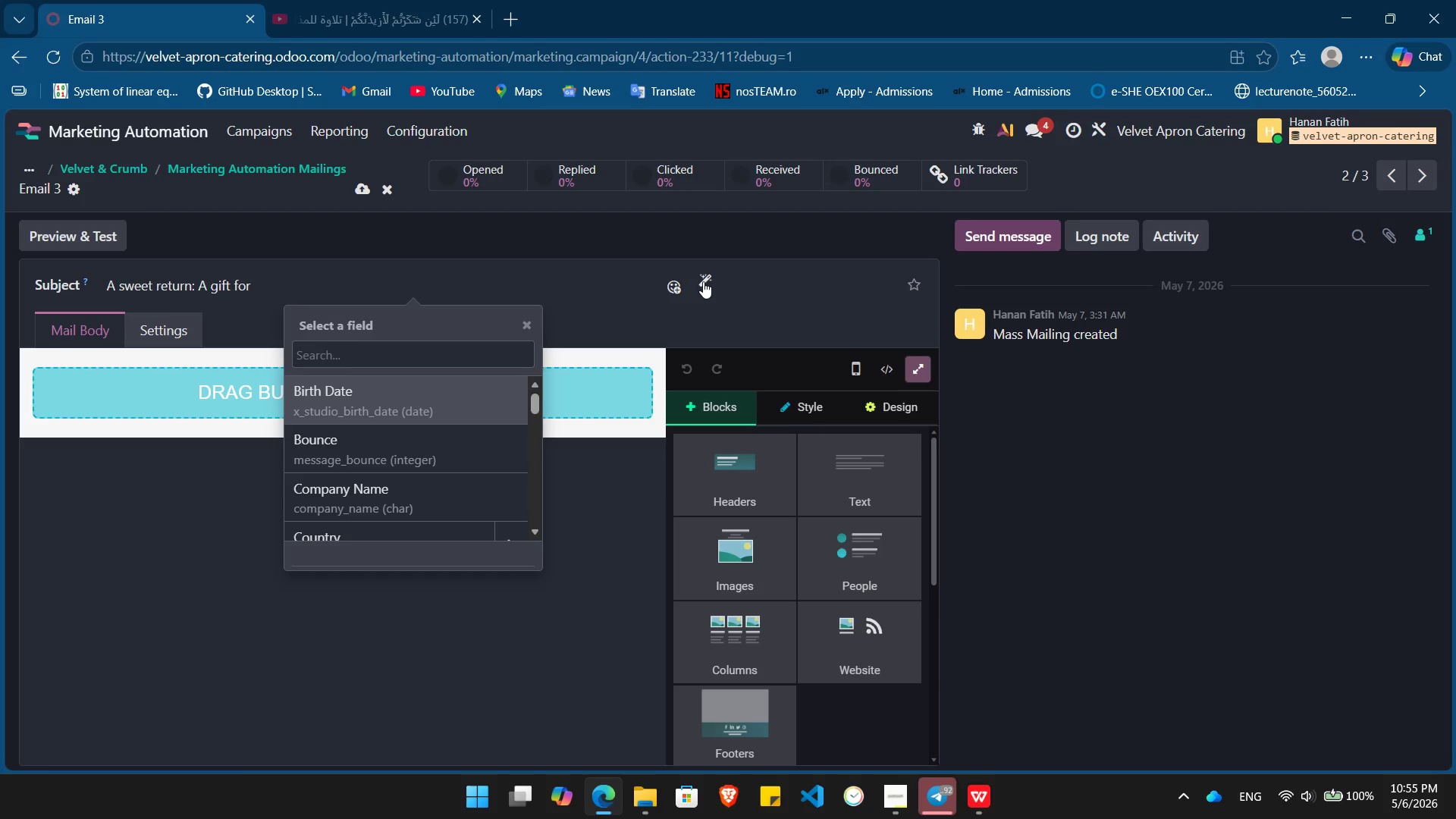 
type(com)
 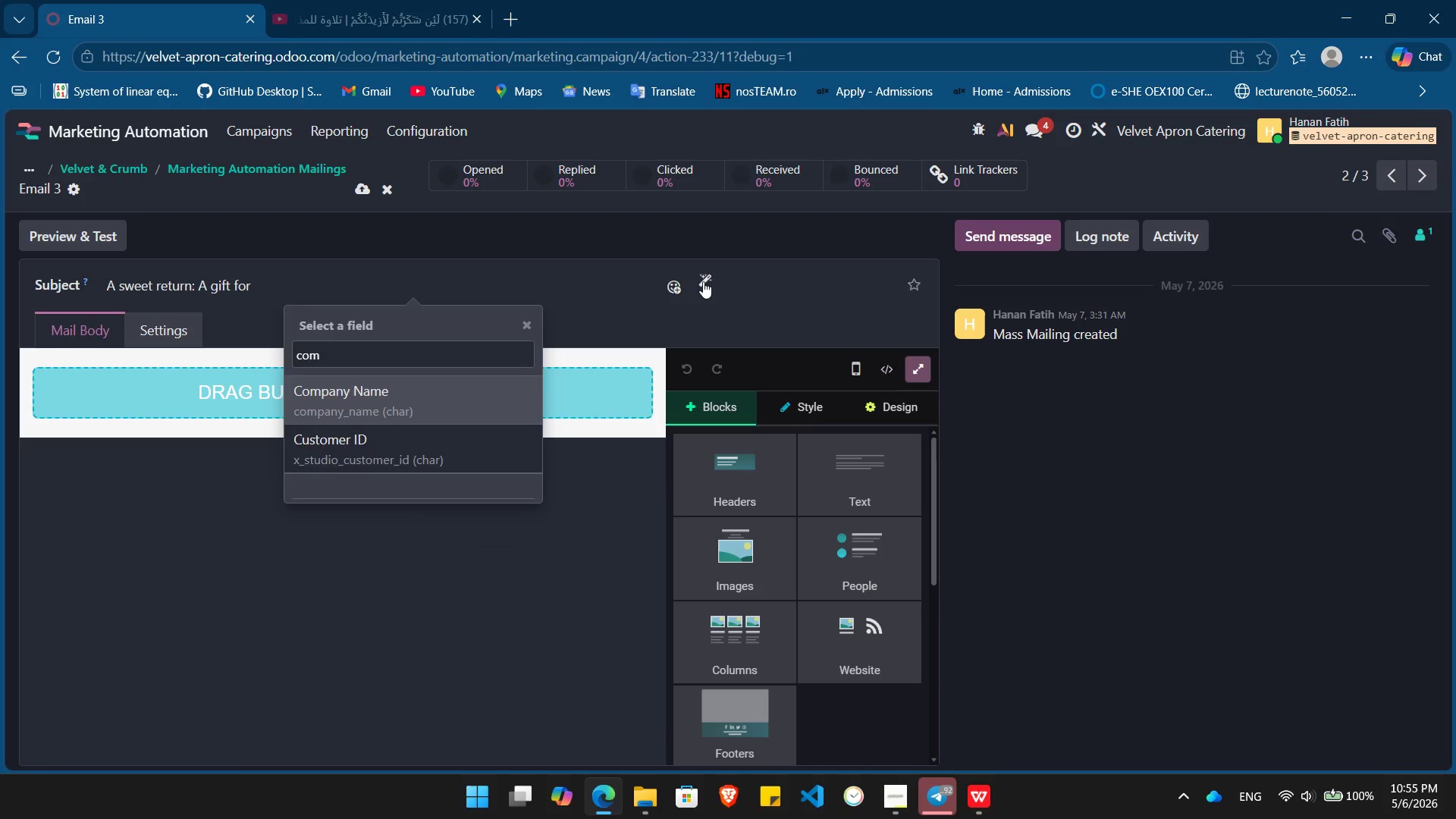 
key(Enter)
 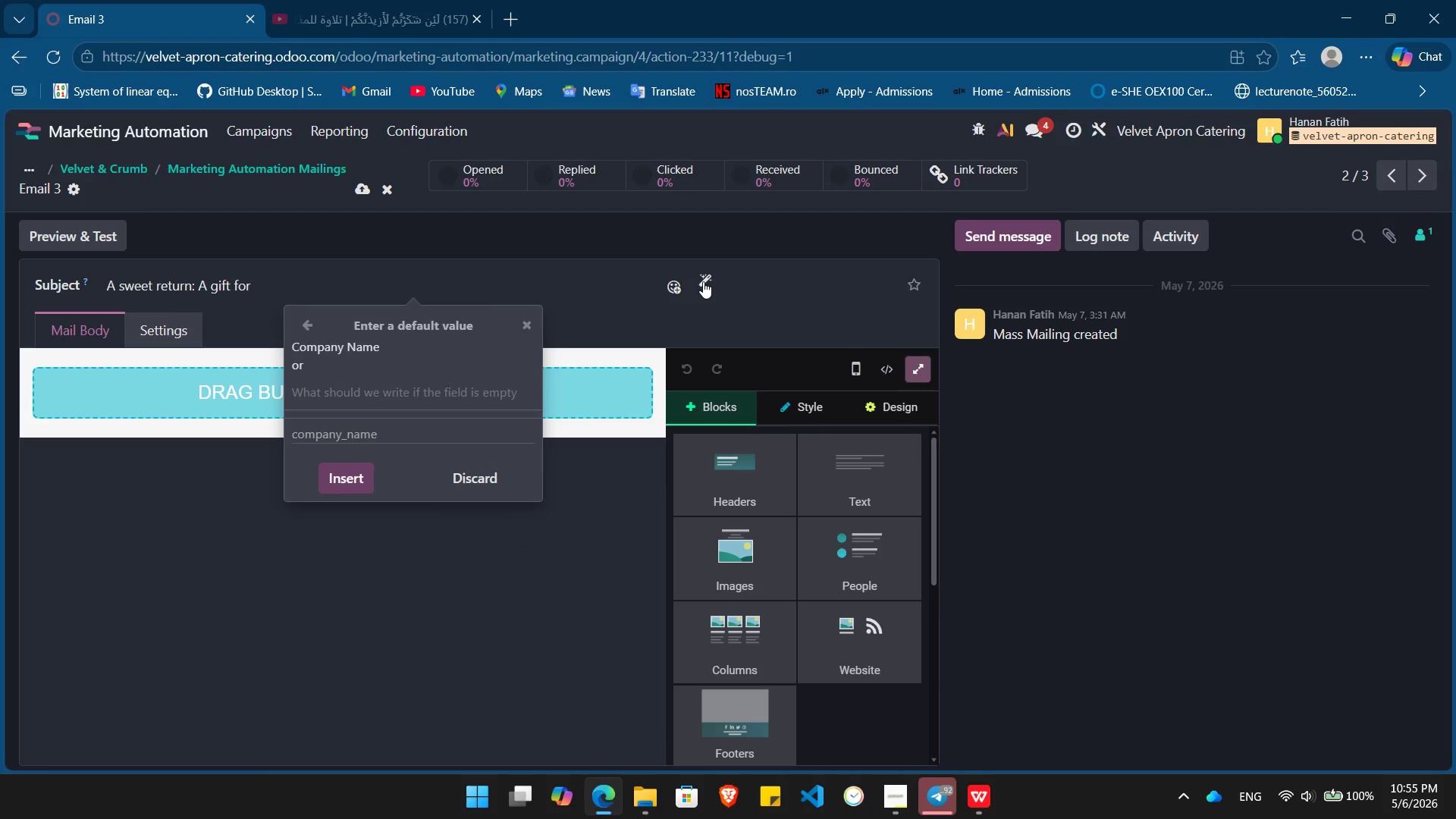 
type(your company)
 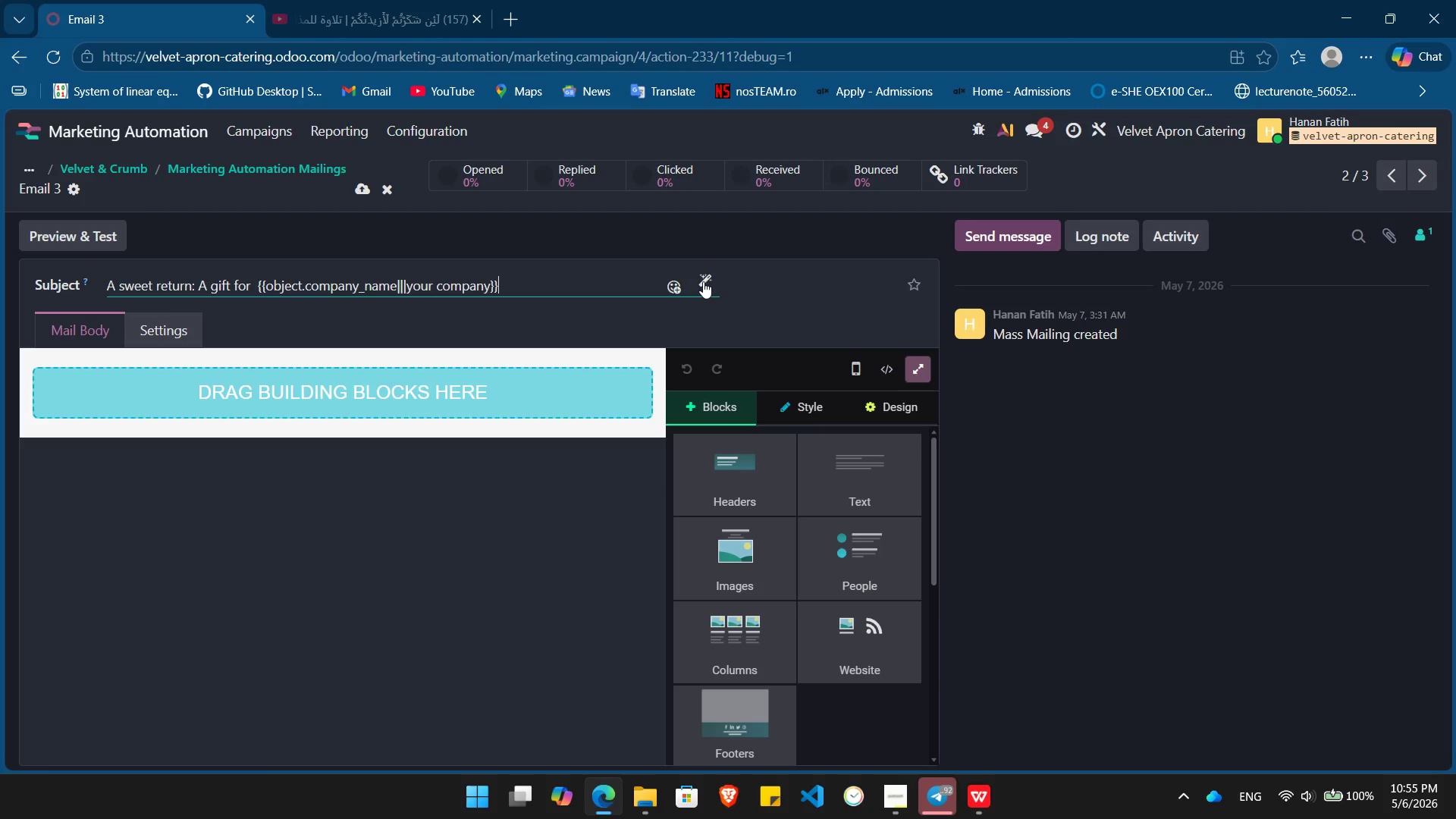 
key(Enter)
 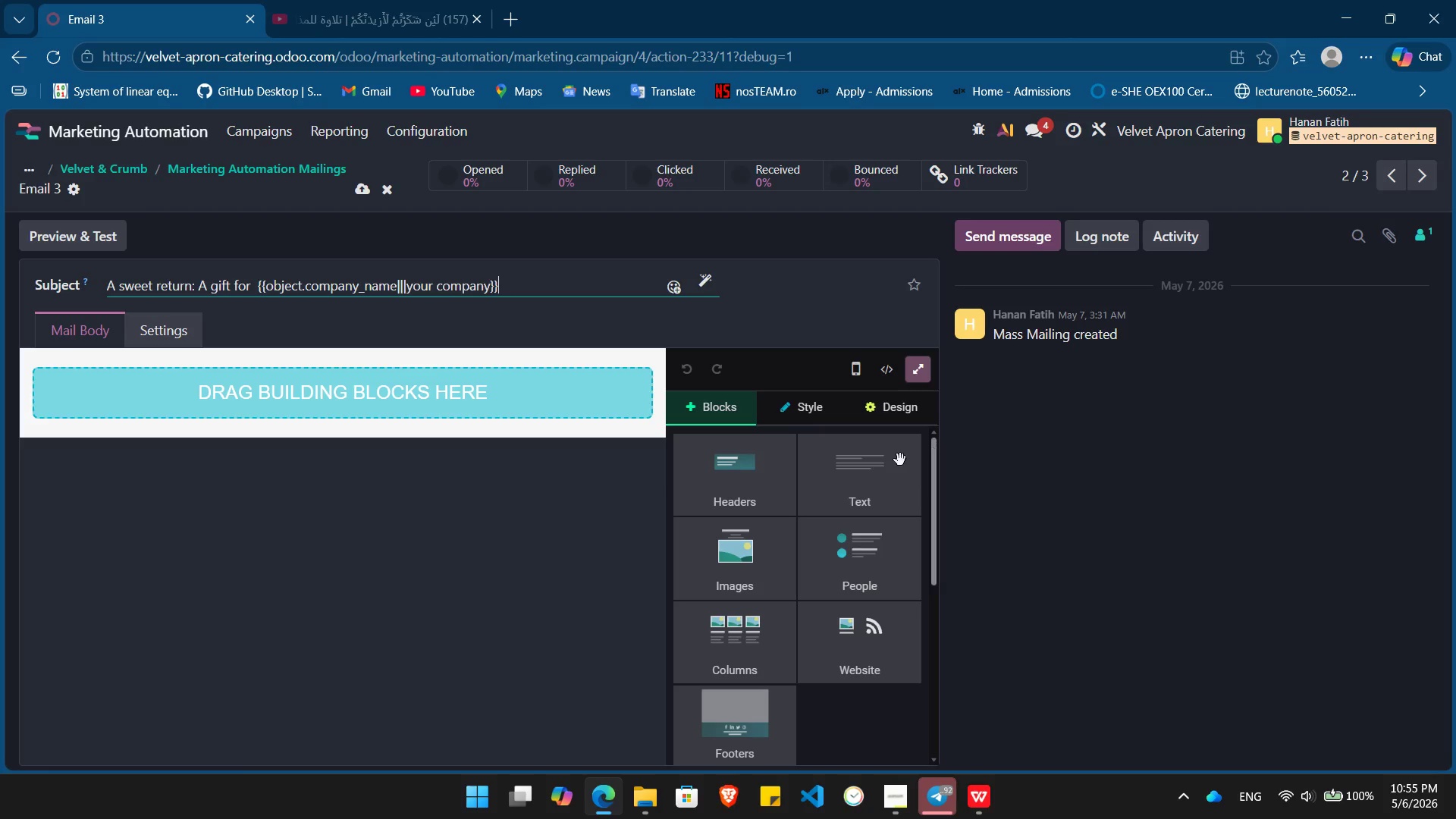 
left_click_drag(start_coordinate=[748, 567], to_coordinate=[332, 370])
 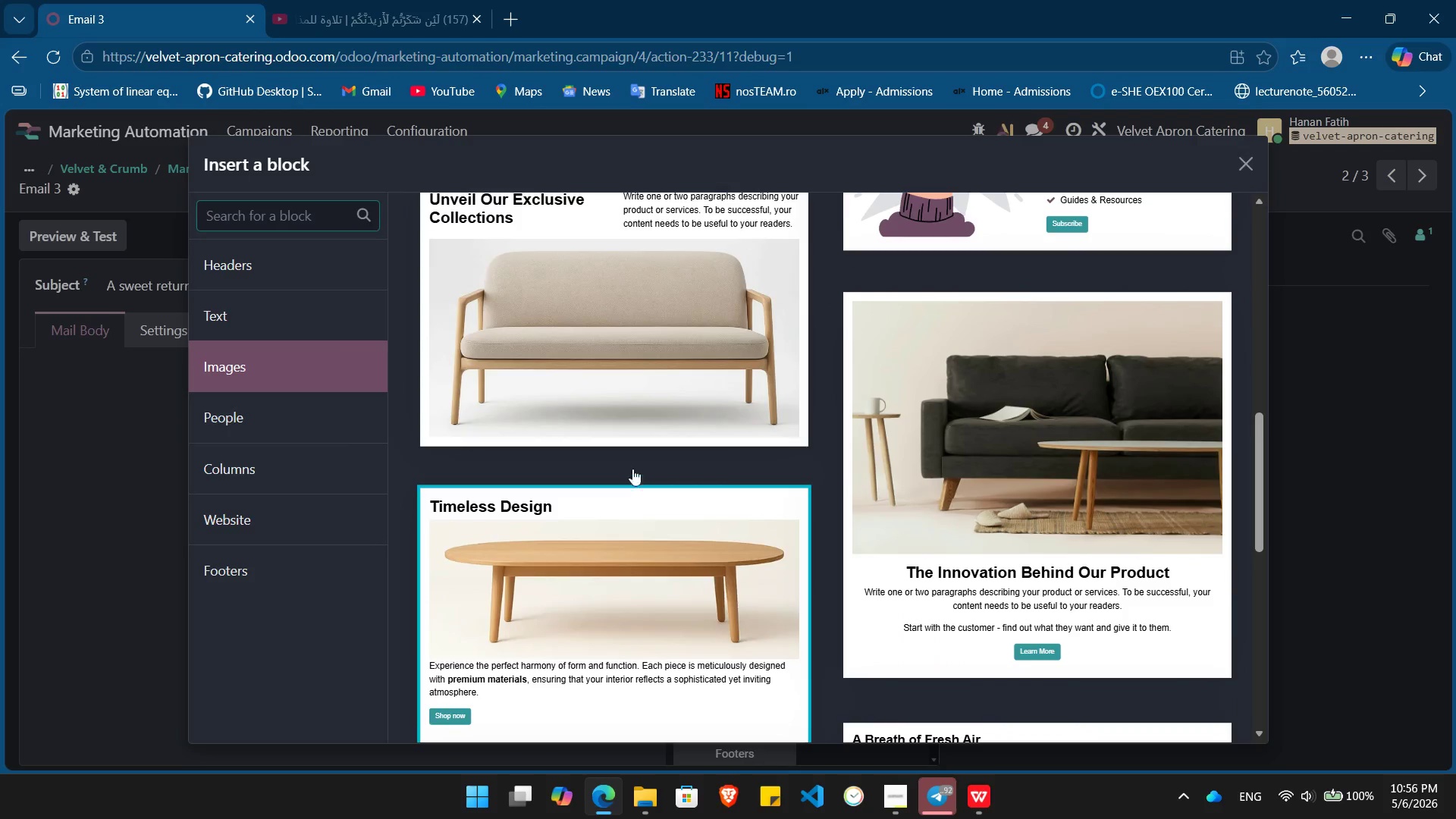 
left_click([634, 312])
 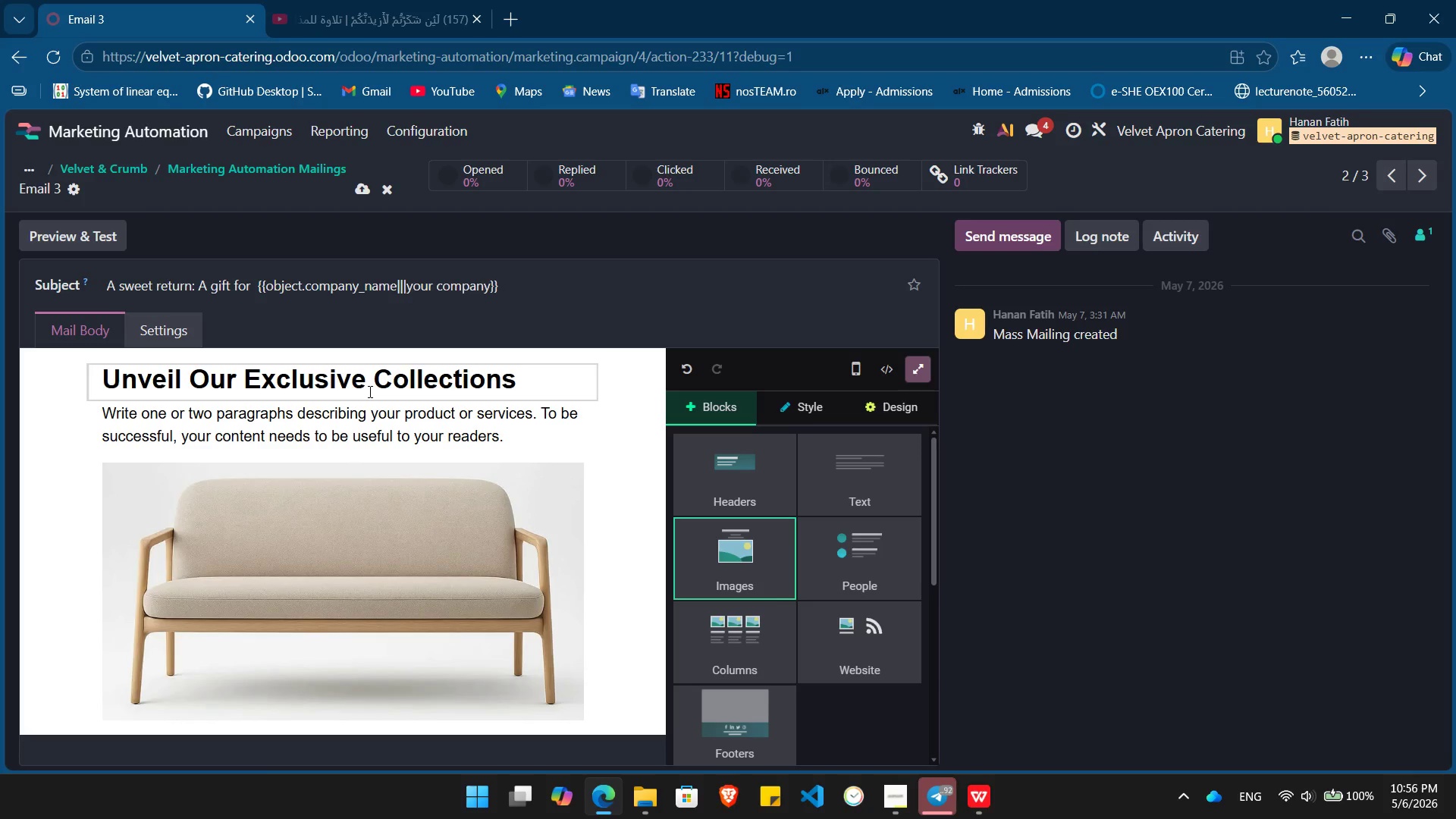 
left_click([369, 391])
 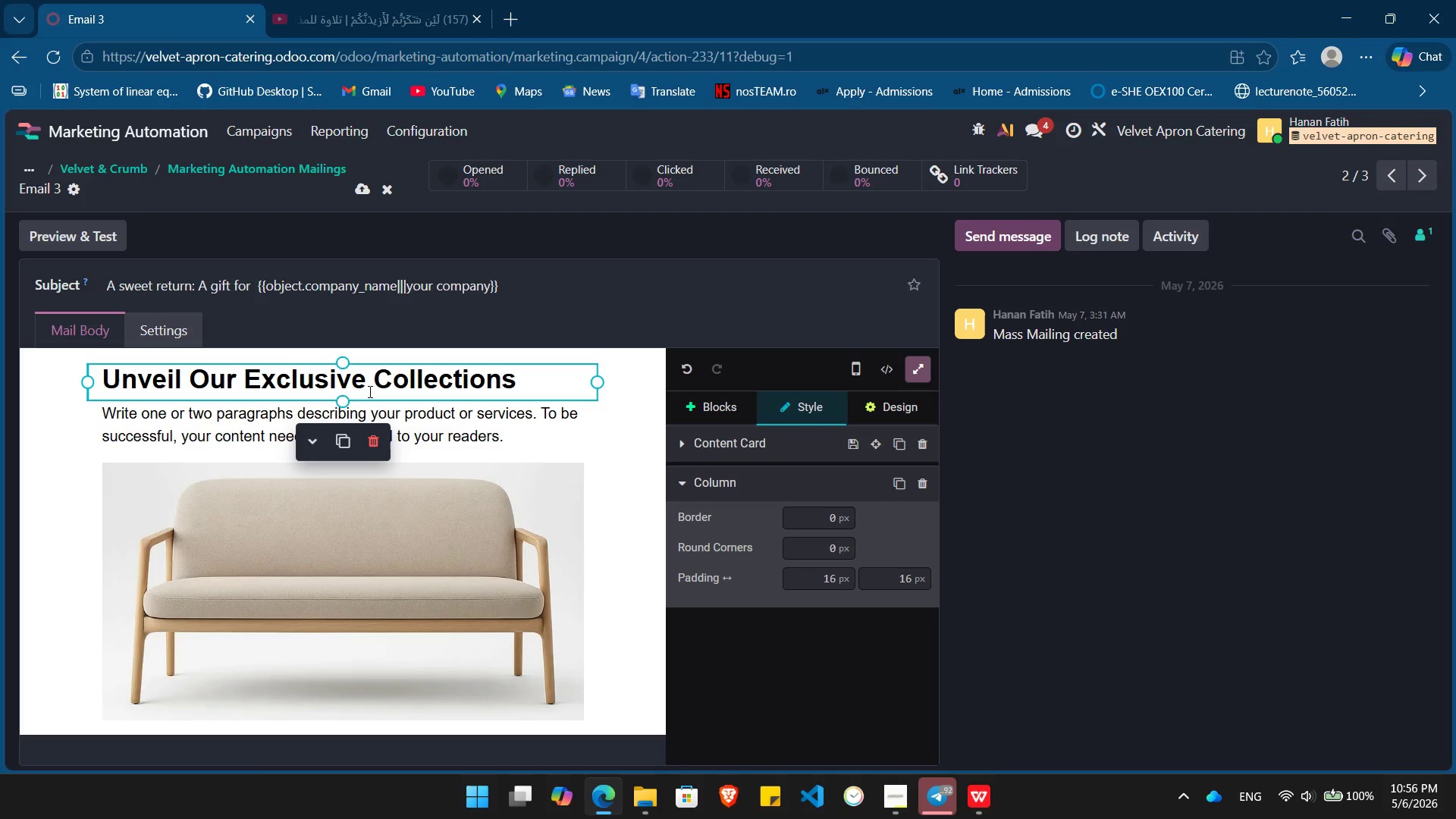 
type([End])
key(Backspace)
key(Backspace)
key(Backspace)
type(Velvet &)
key(Tab)
 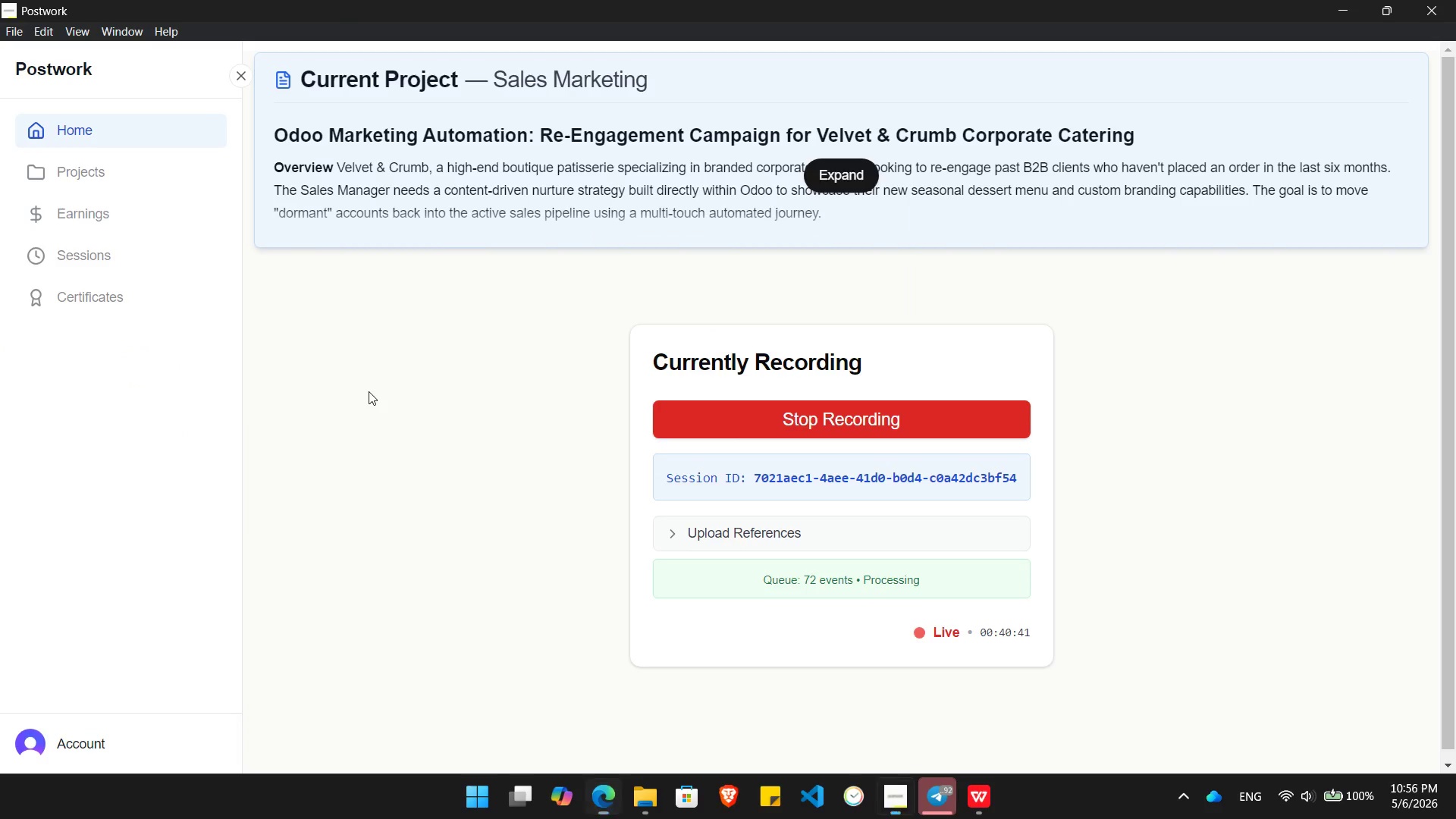 
hold_key(key=ArrowLeft, duration=1.38)
 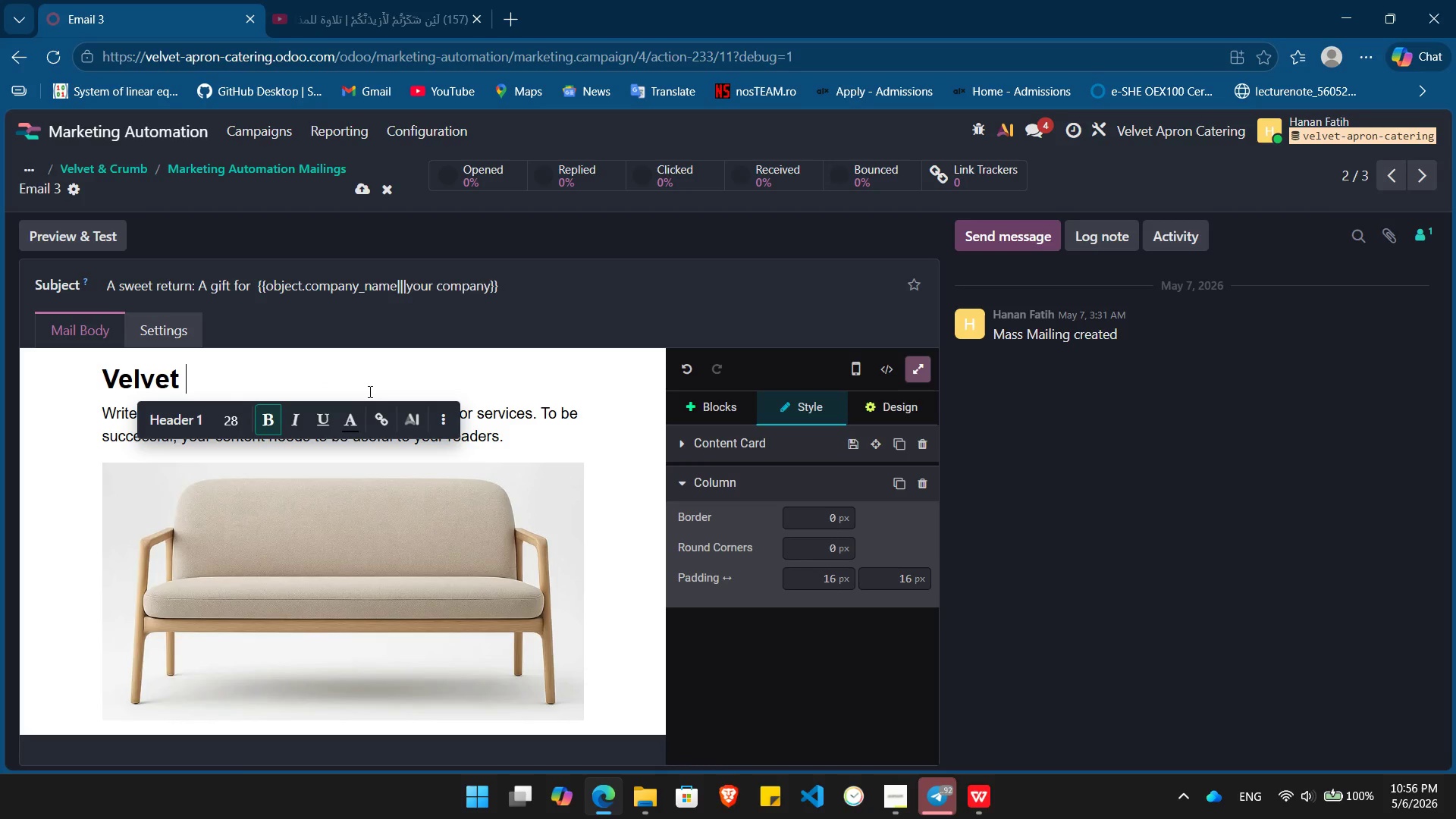 
hold_key(key=AltLeft, duration=0.78)